 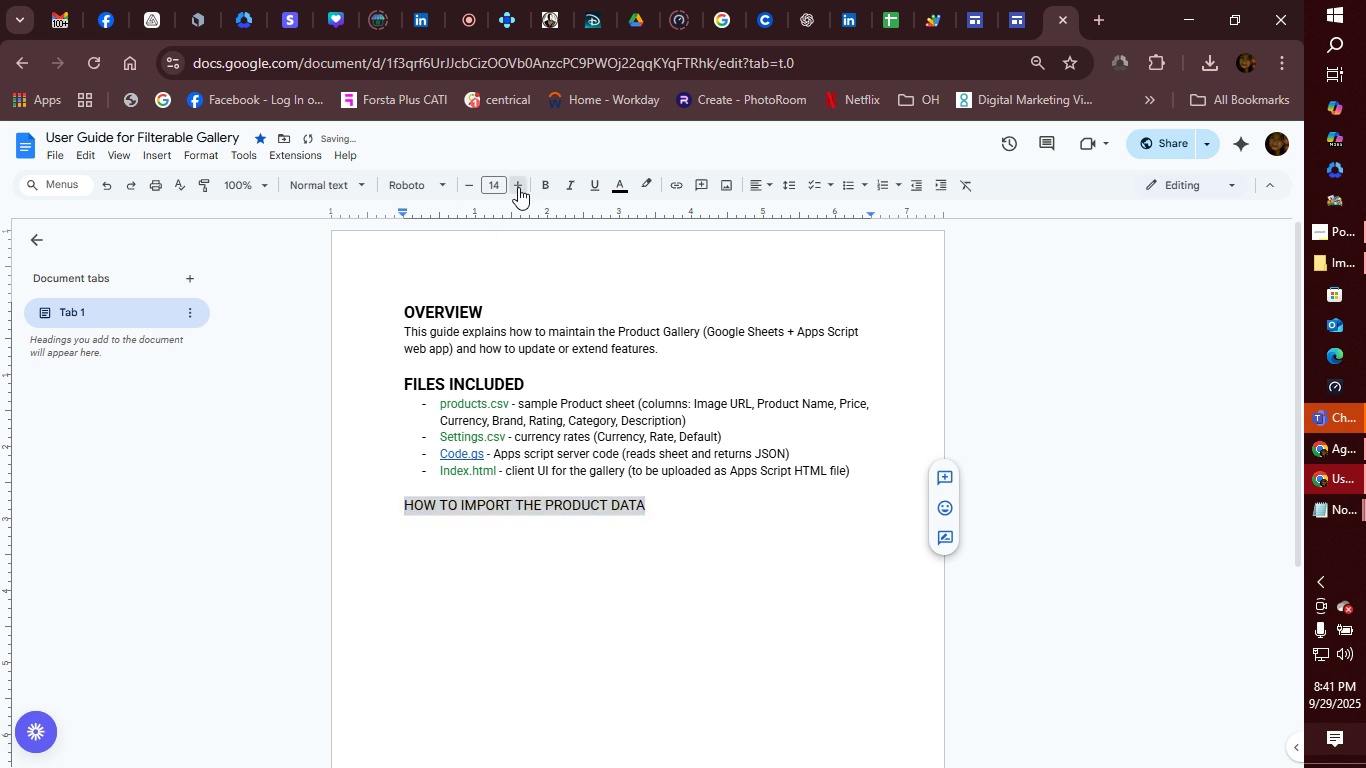 
triple_click([518, 187])
 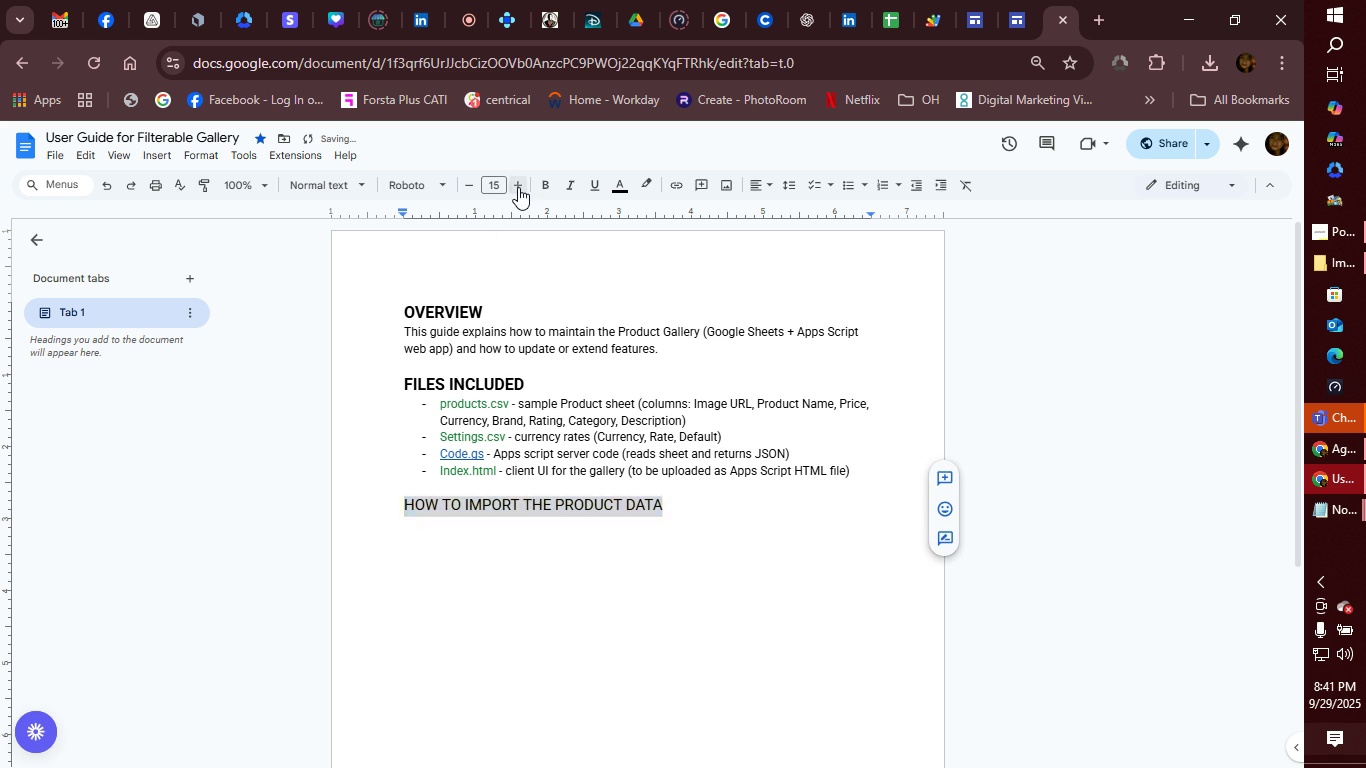 
left_click([518, 187])
 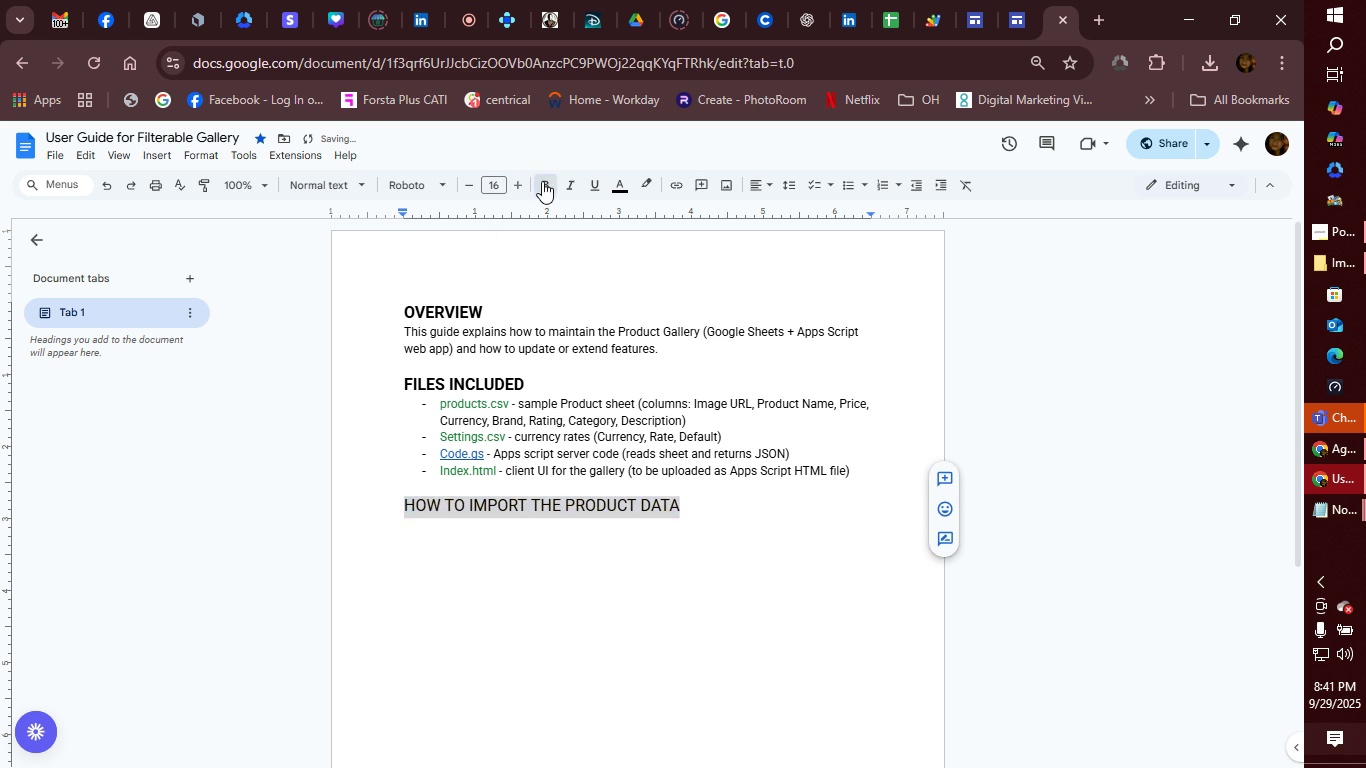 
left_click([542, 181])
 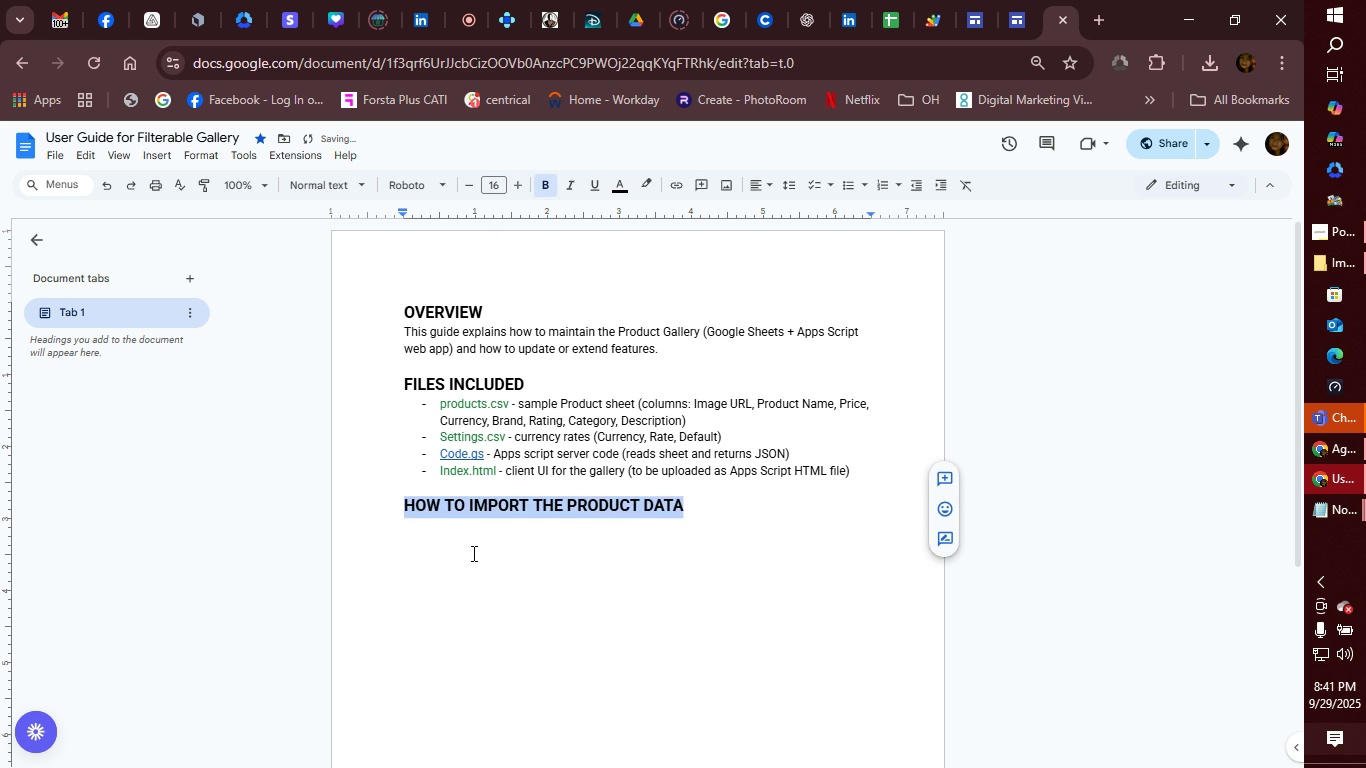 
left_click([427, 534])
 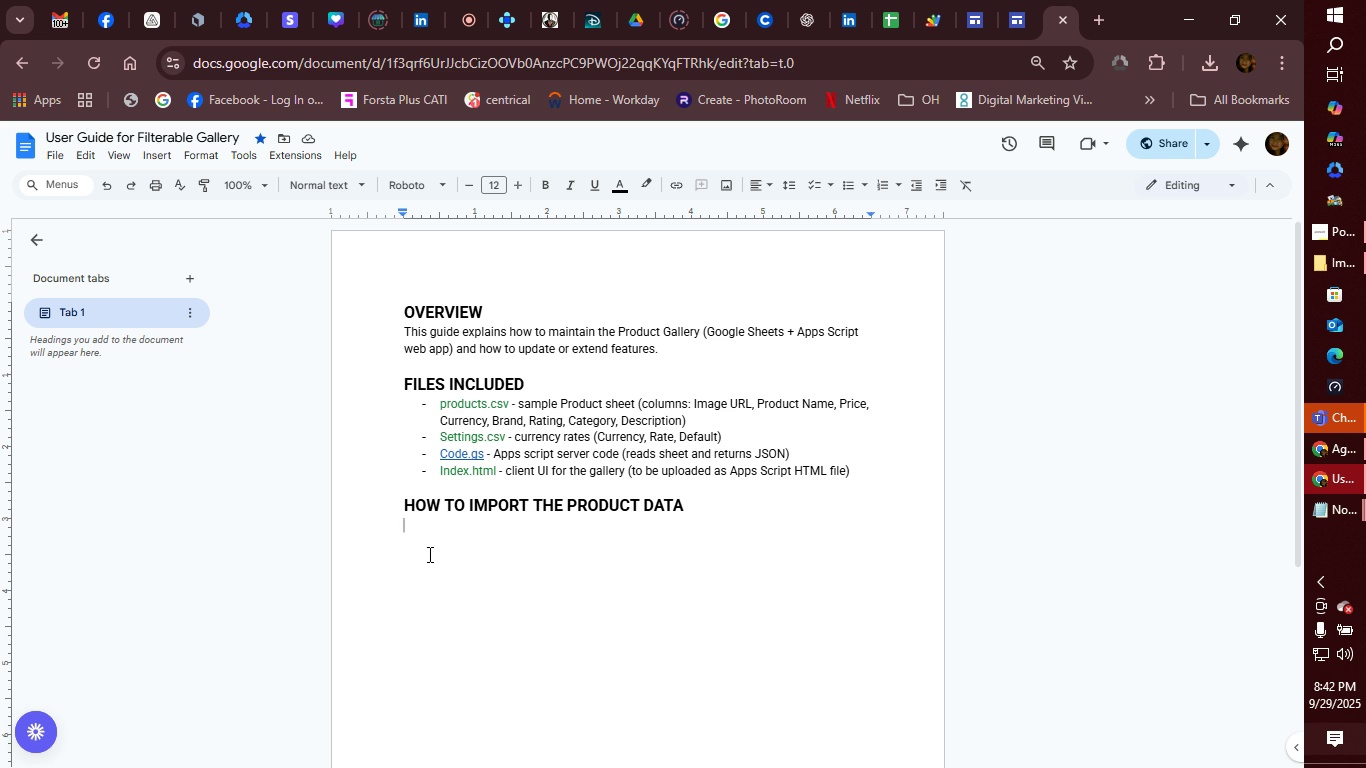 
wait(5.66)
 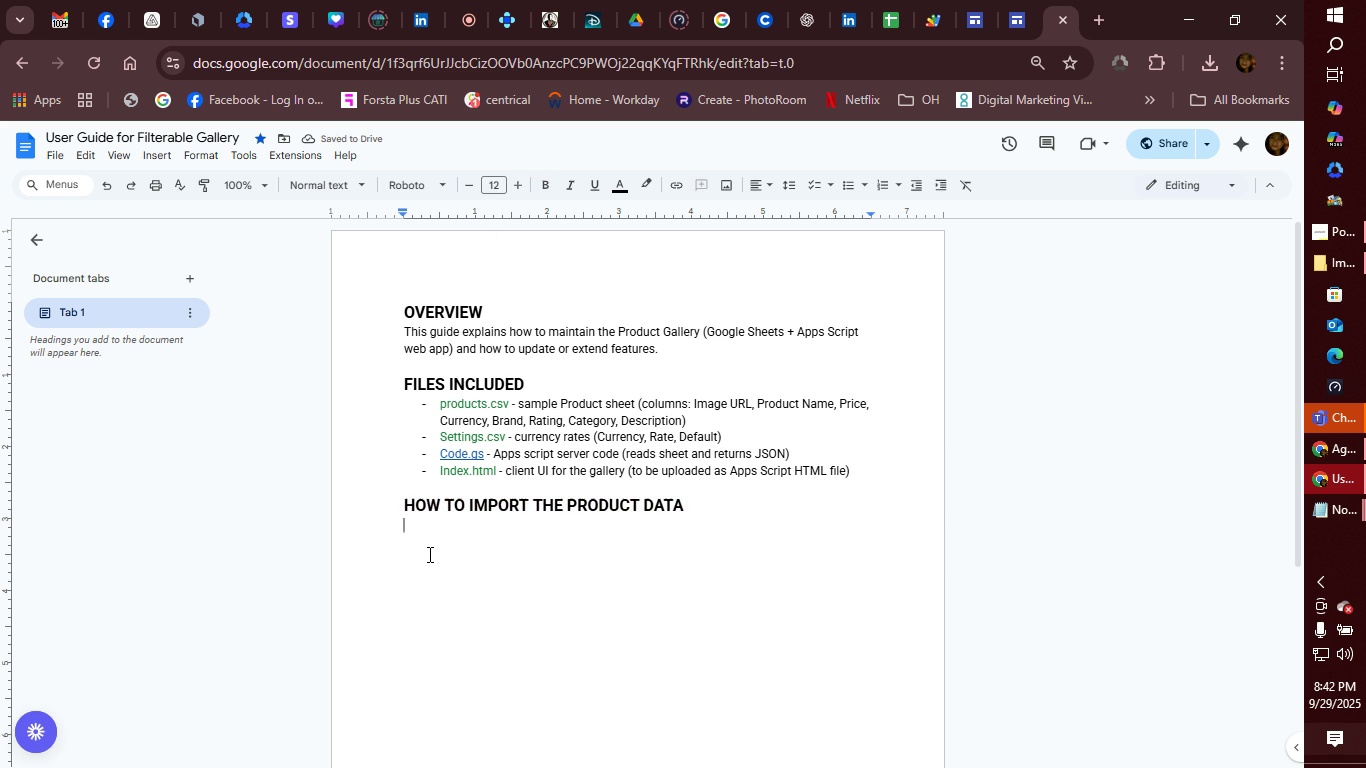 
type(1. OP)
key(Backspace)
type(oe)
key(Backspace)
key(Backspace)
type(pen Google Sheets )